 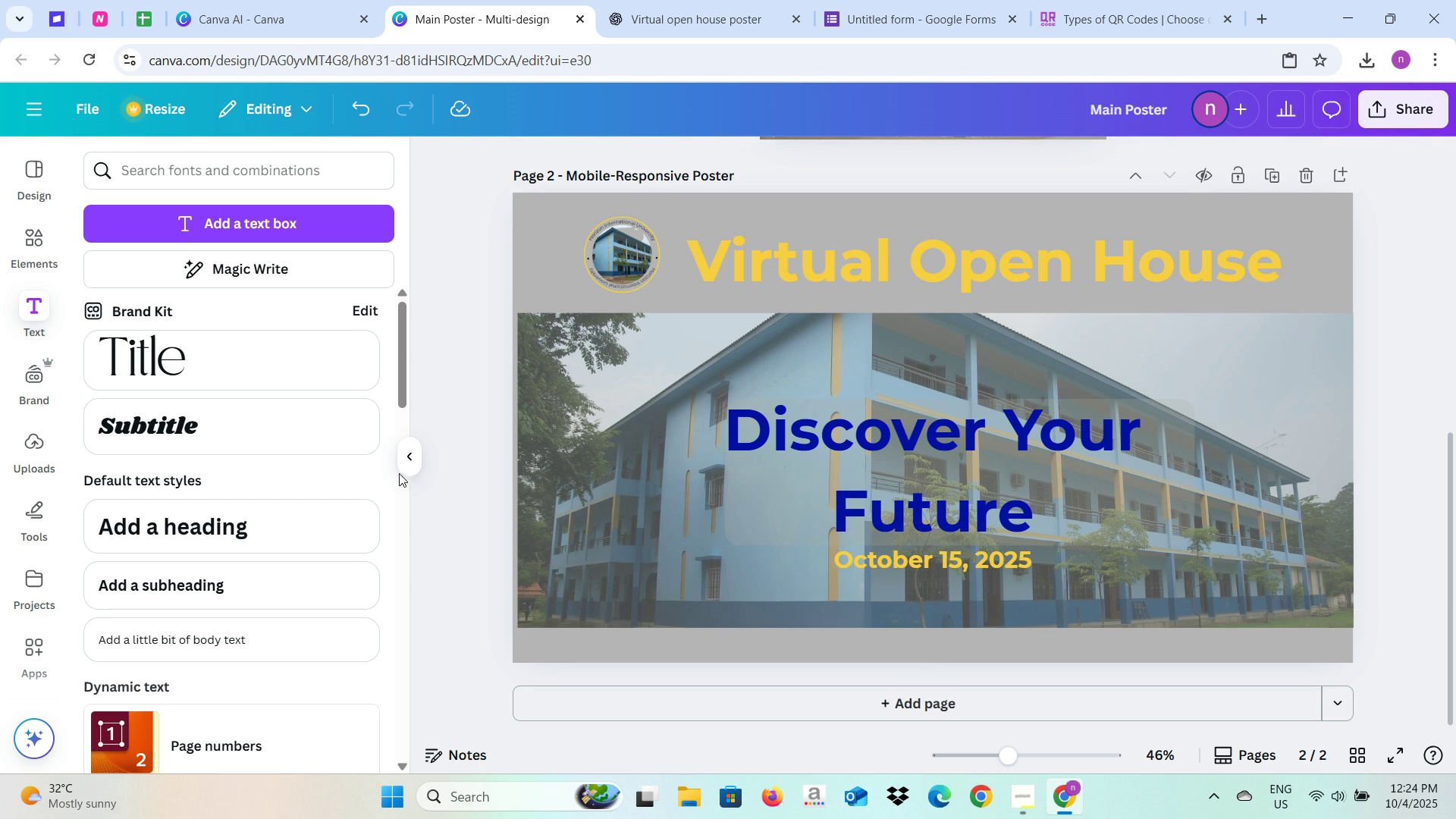 
left_click([409, 463])
 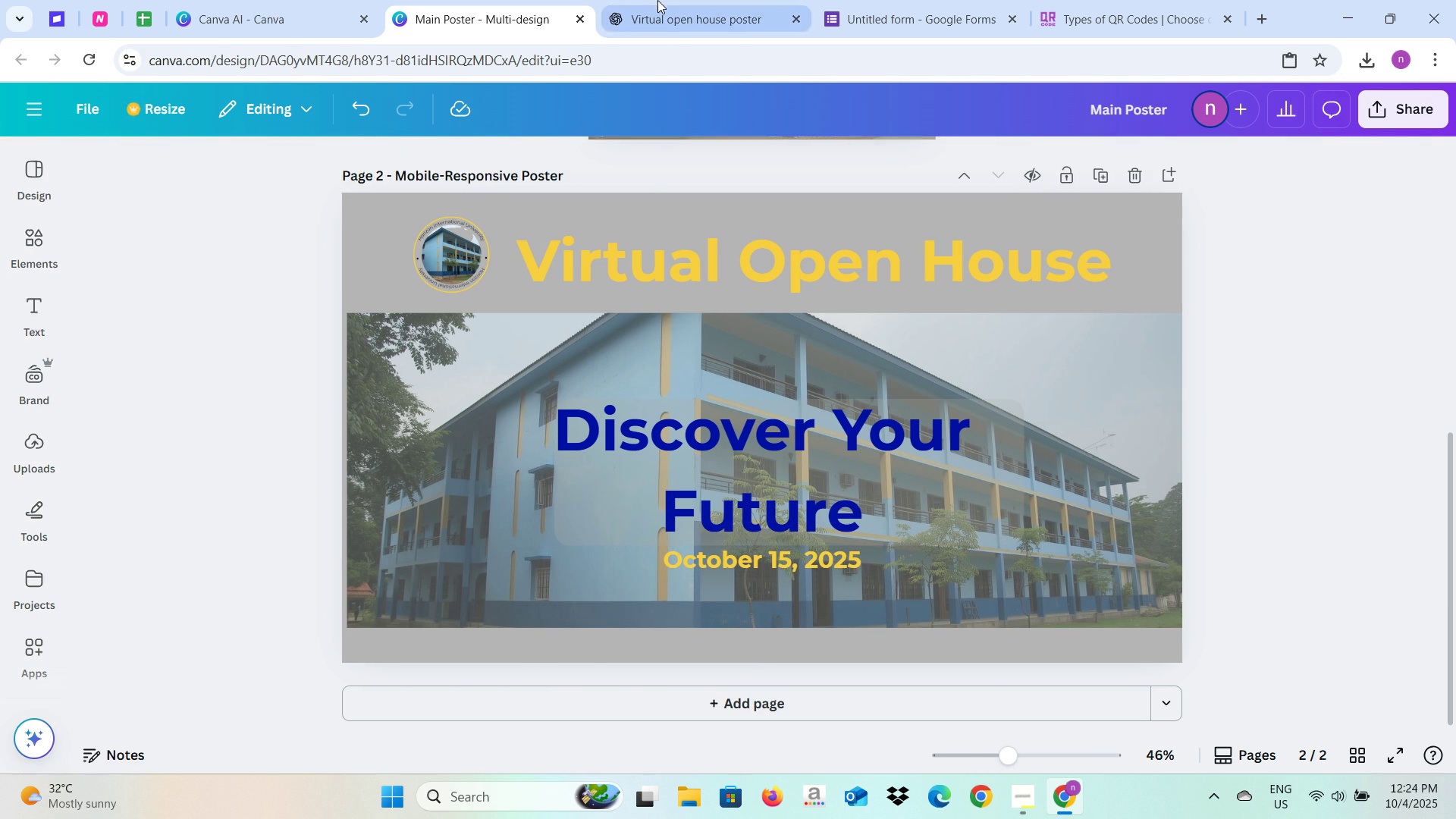 
left_click([657, 0])
 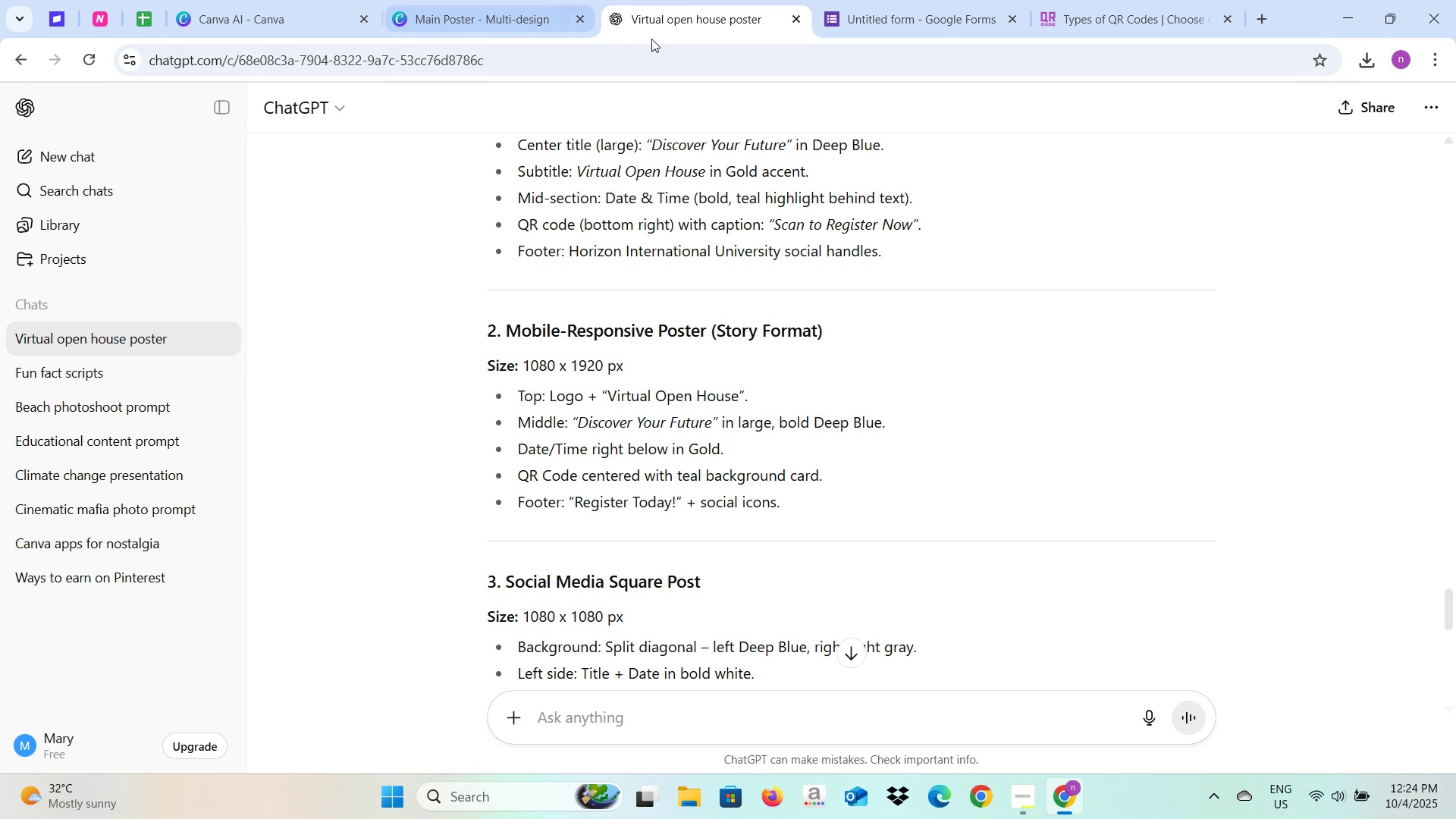 
left_click([485, 0])
 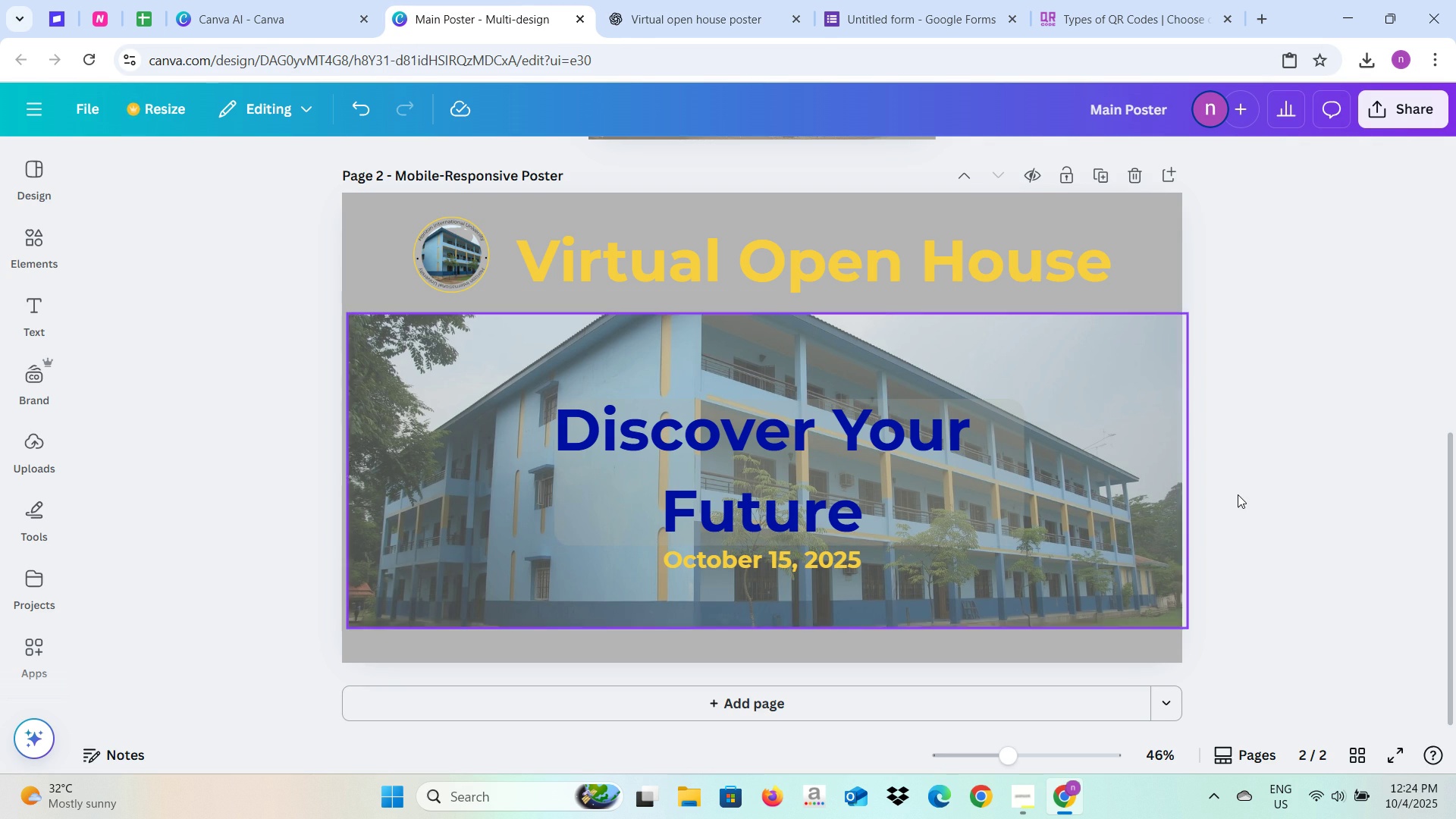 
left_click([1239, 494])
 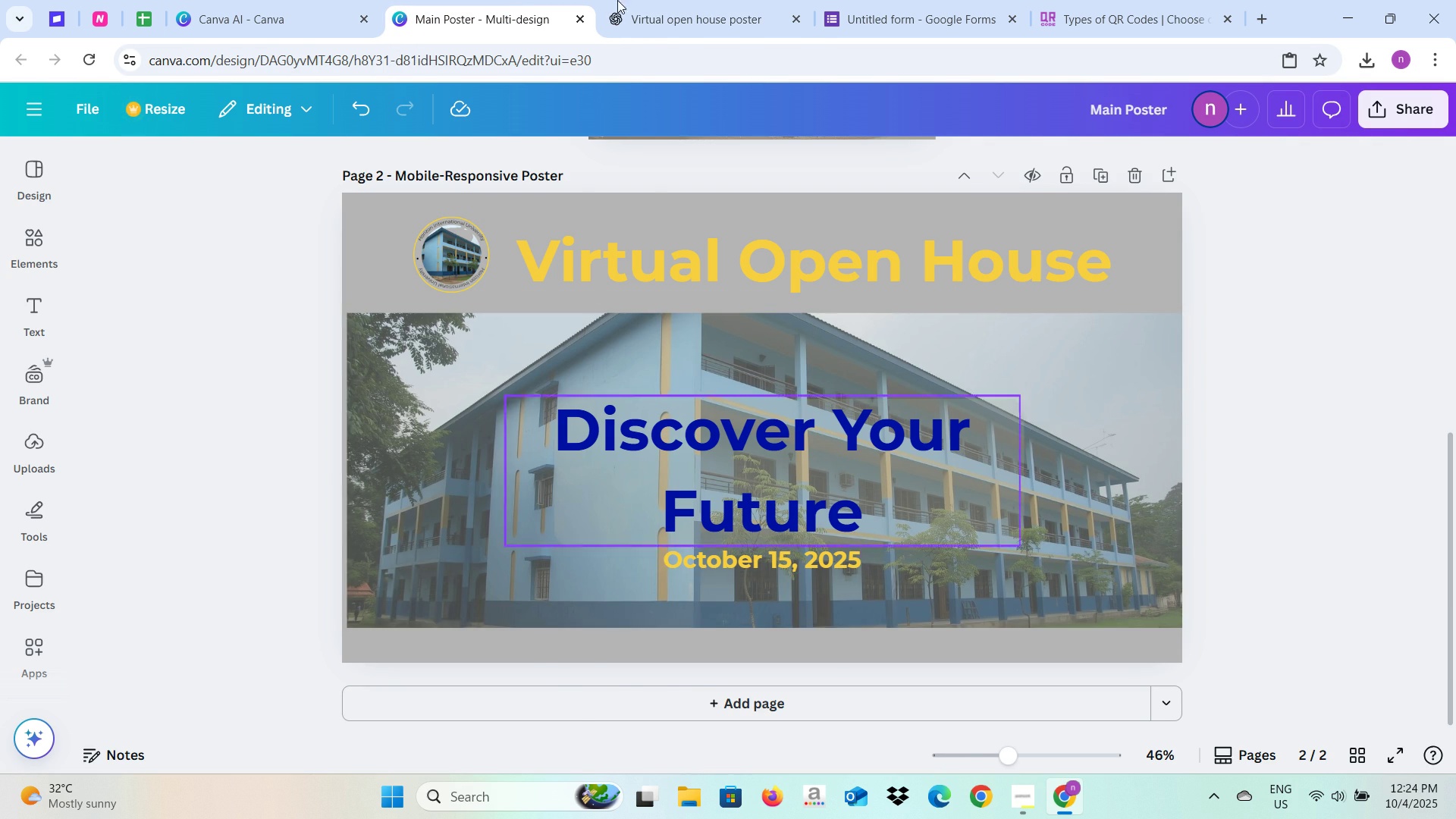 
left_click([614, 0])
 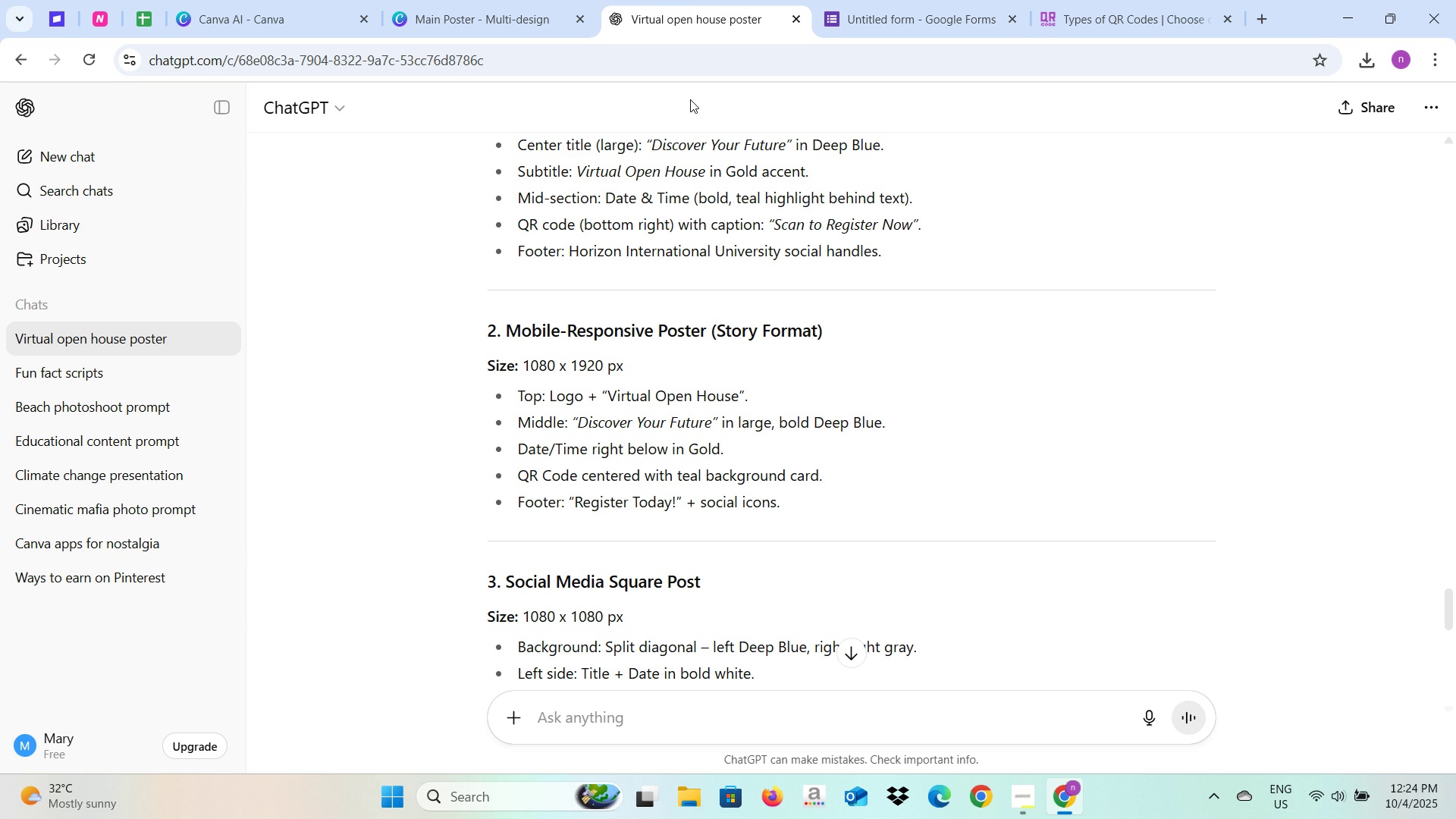 
left_click([480, 0])
 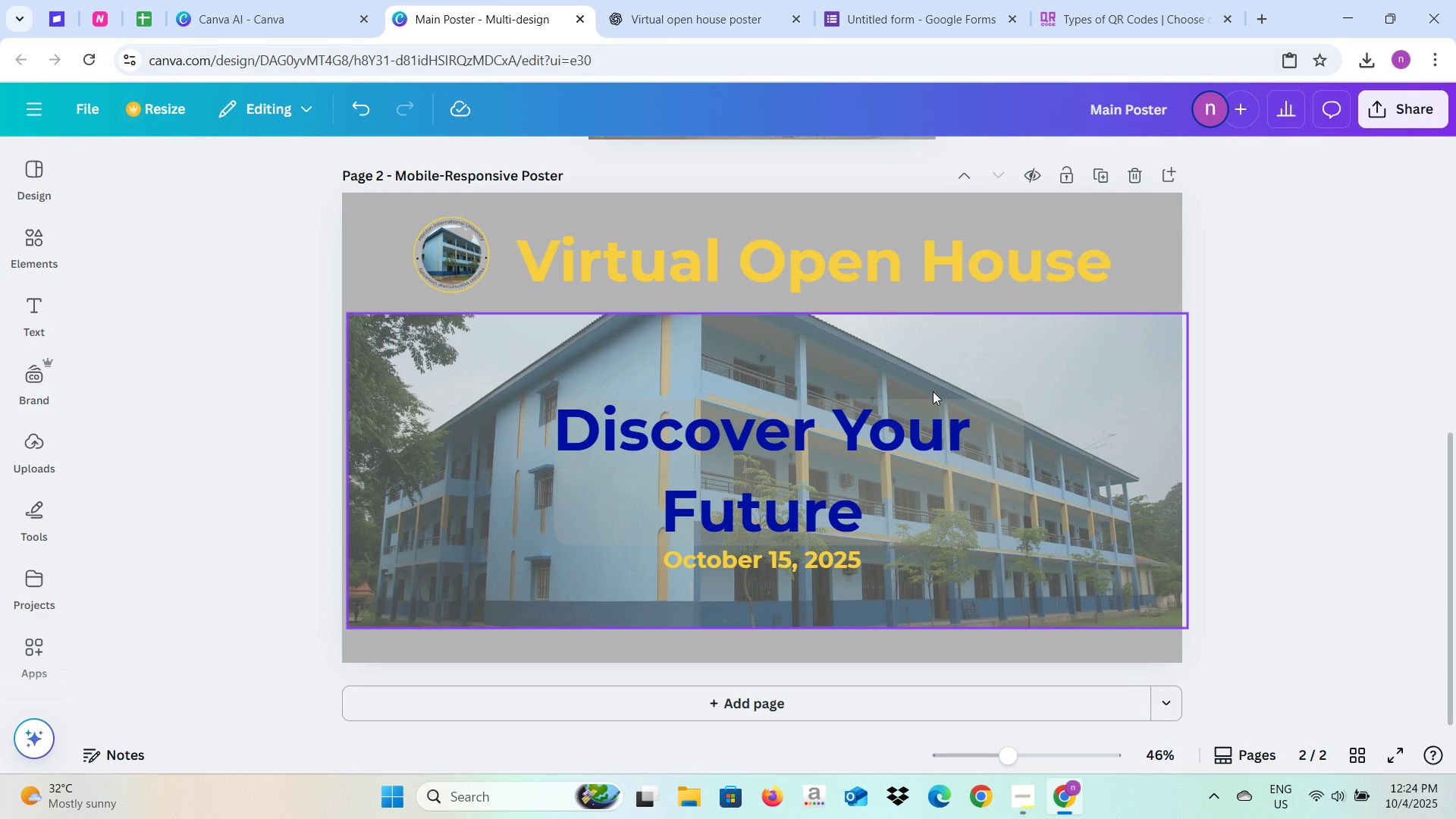 
wait(5.36)
 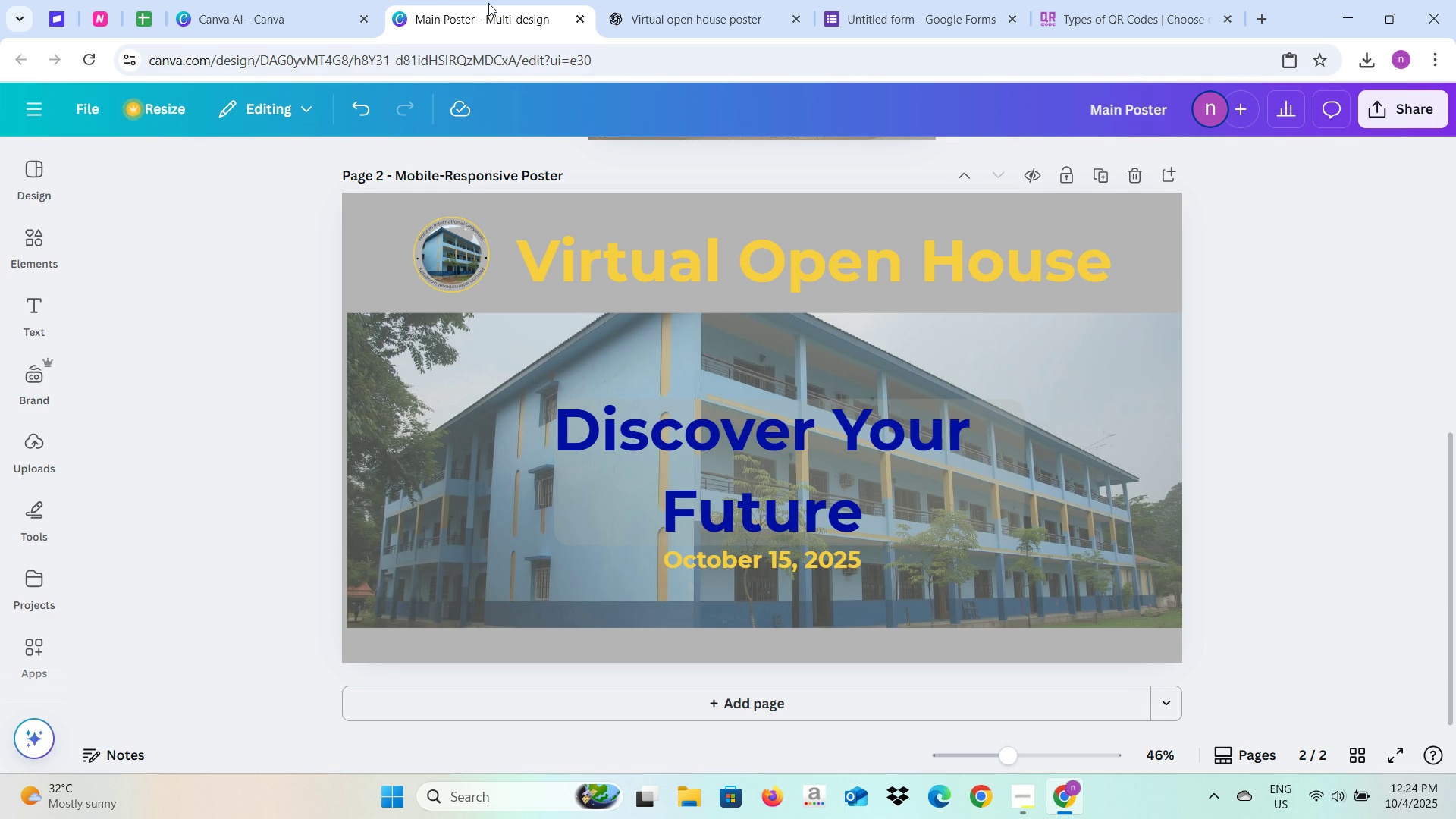 
left_click([1125, 465])